 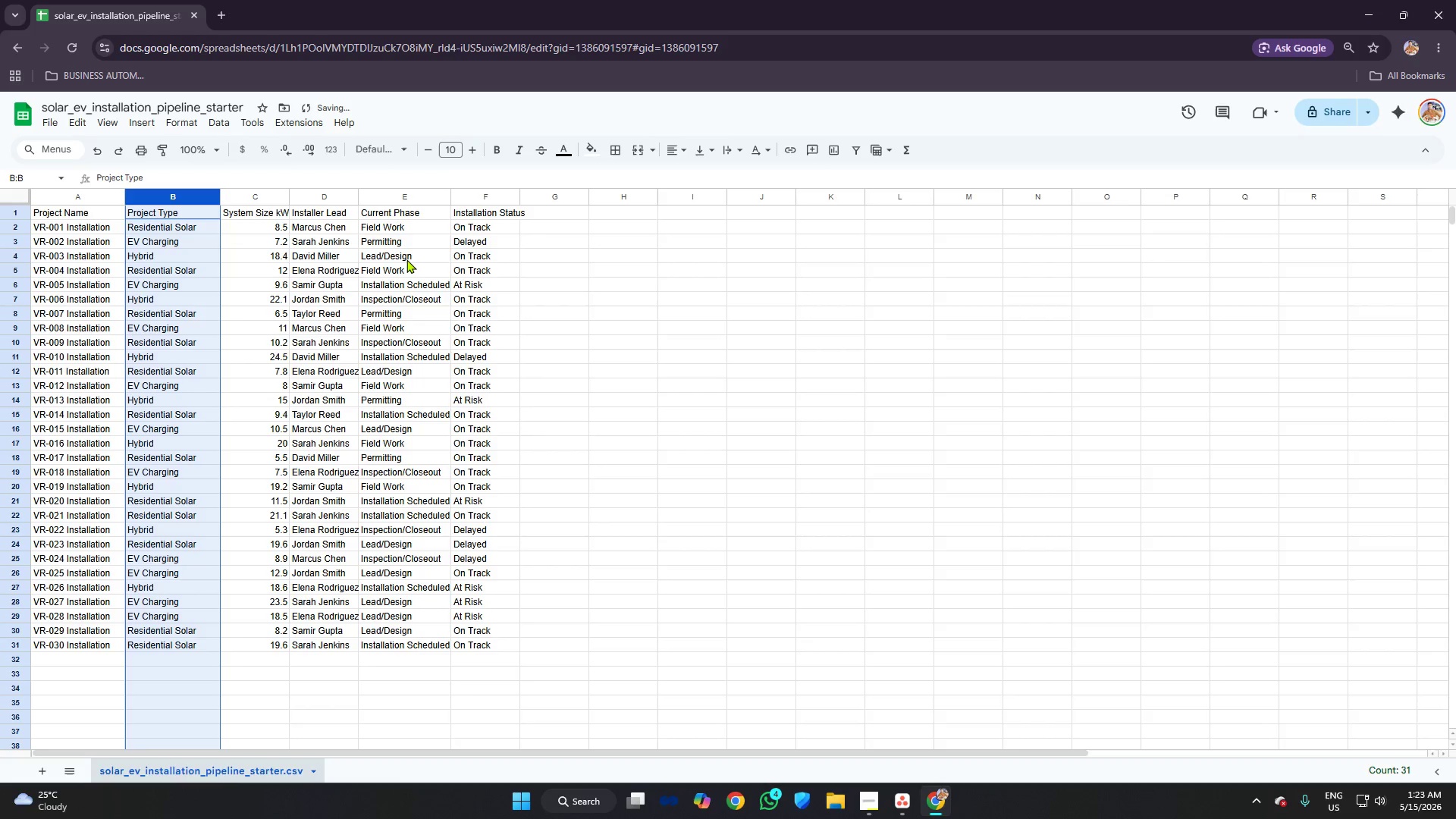 
key(Control+Z)
 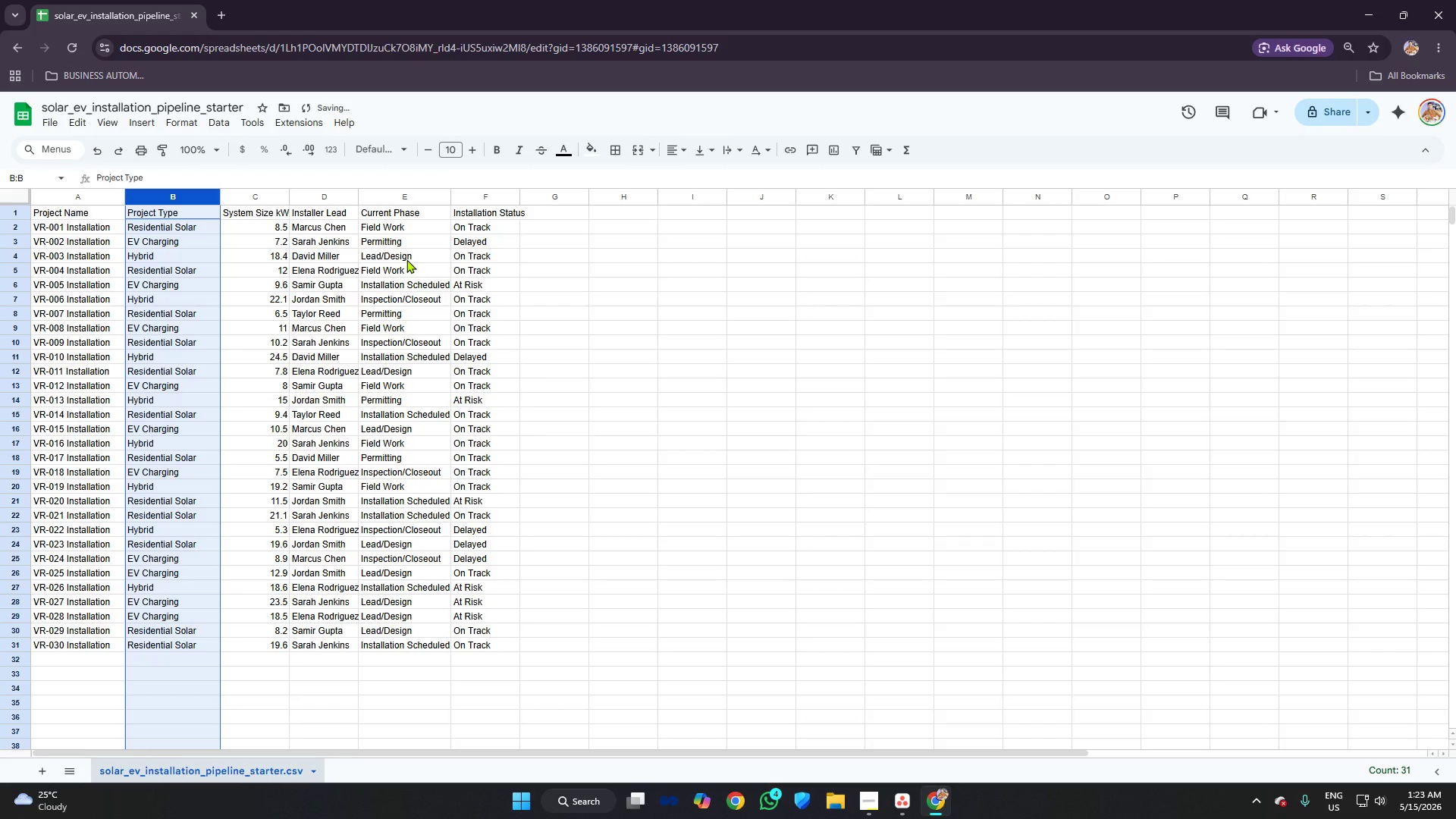 
left_click([406, 259])
 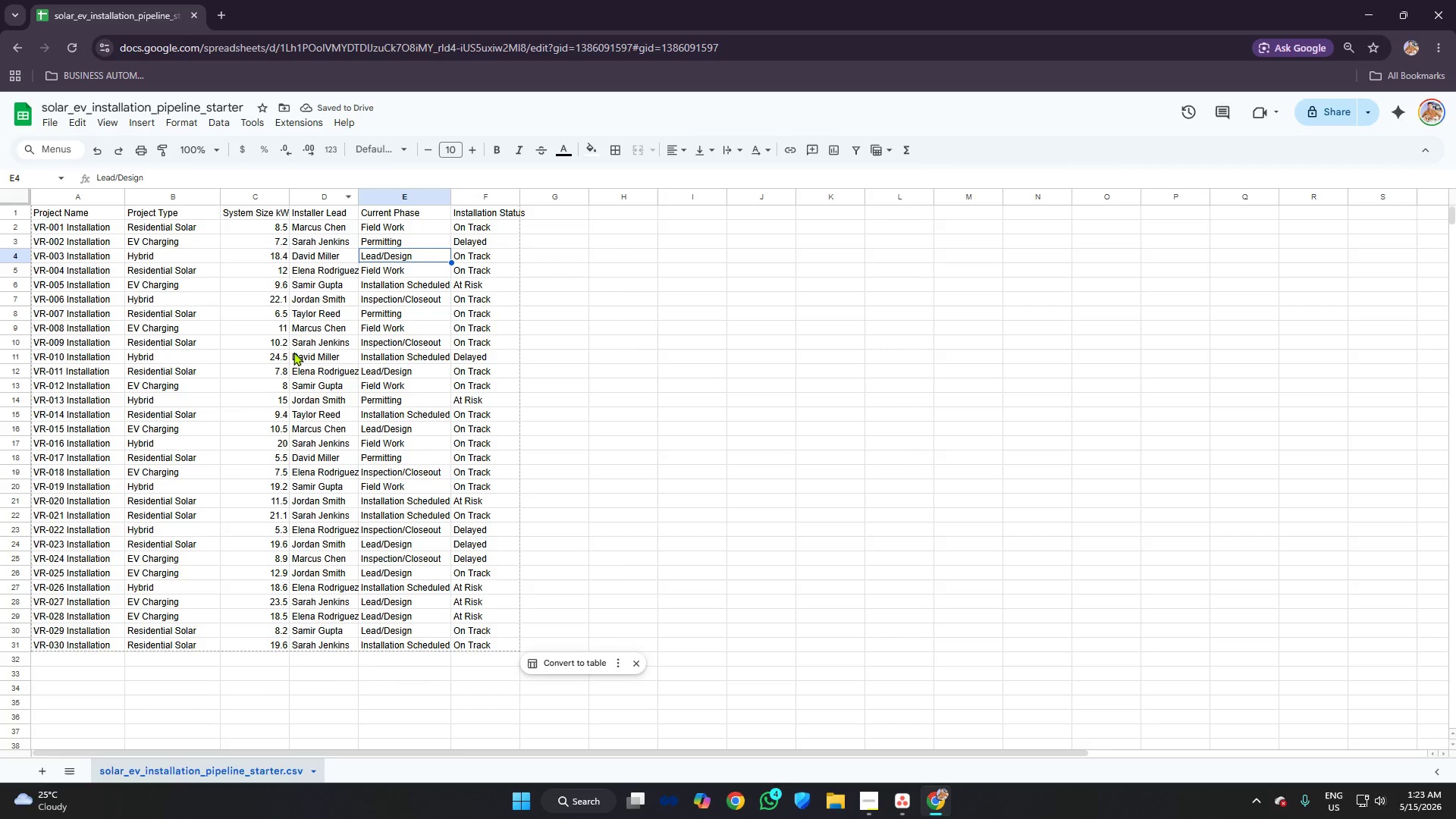 
left_click_drag(start_coordinate=[289, 199], to_coordinate=[300, 199])
 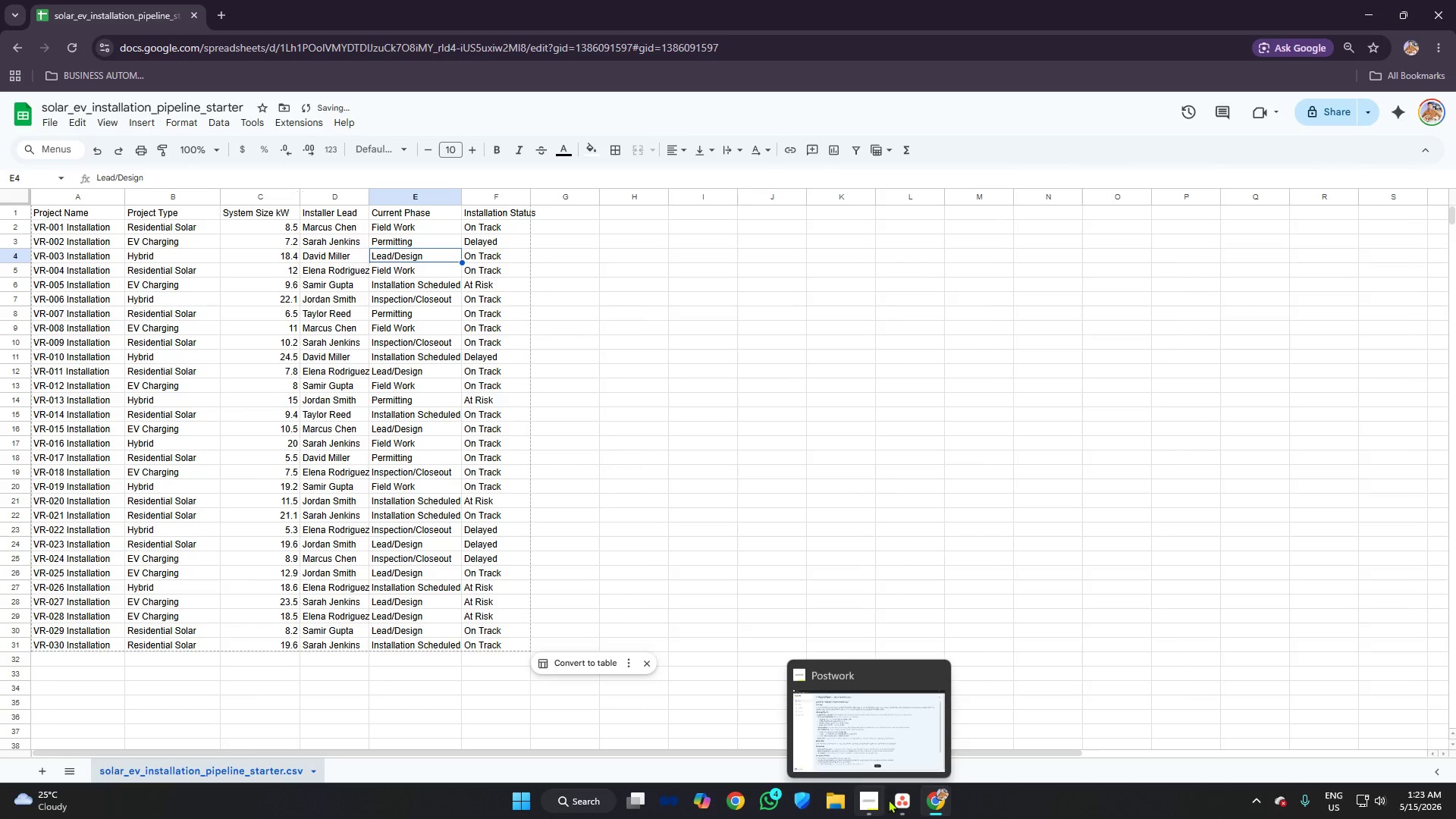 
left_click([874, 799])